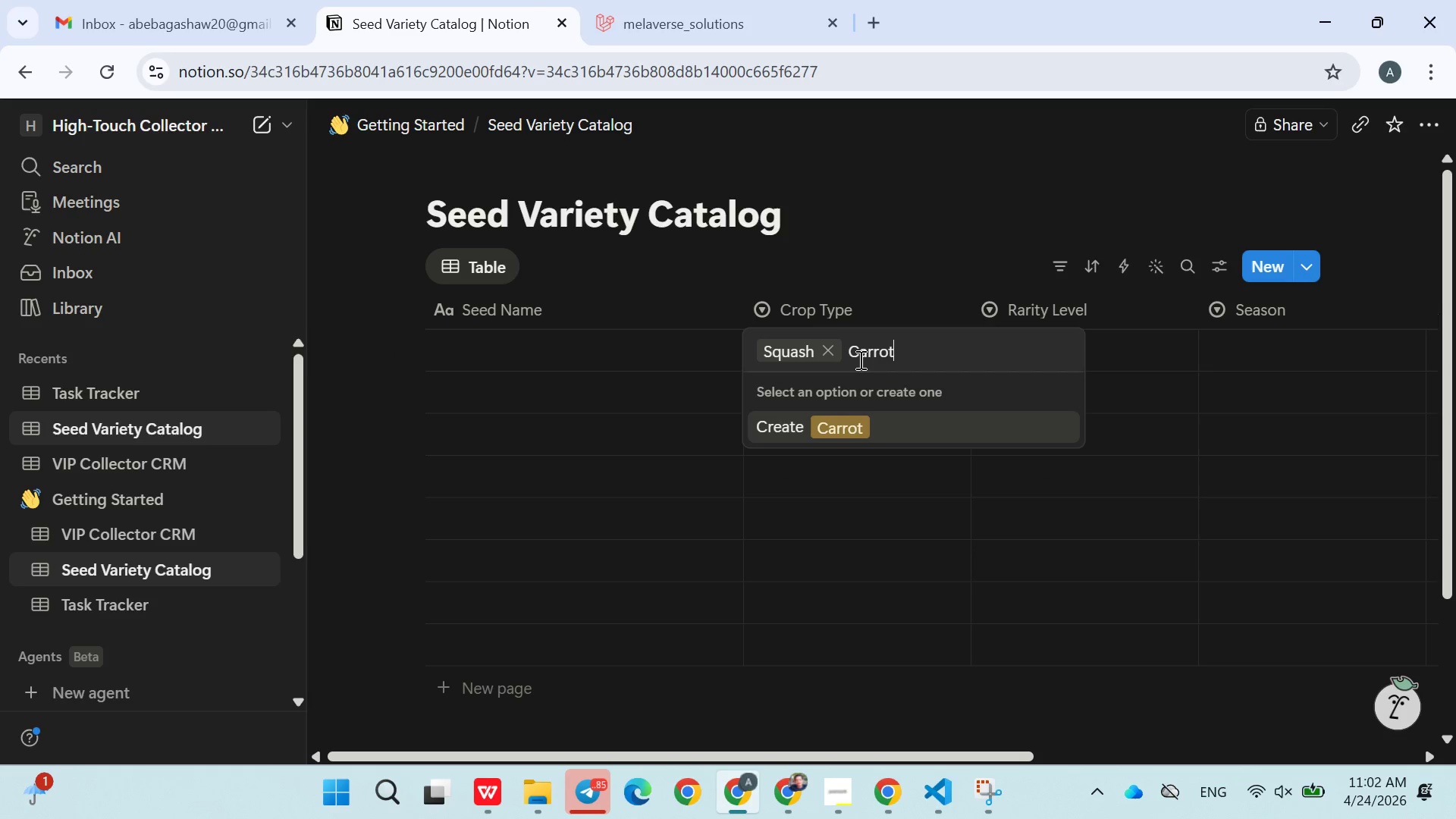 
key(Enter)
 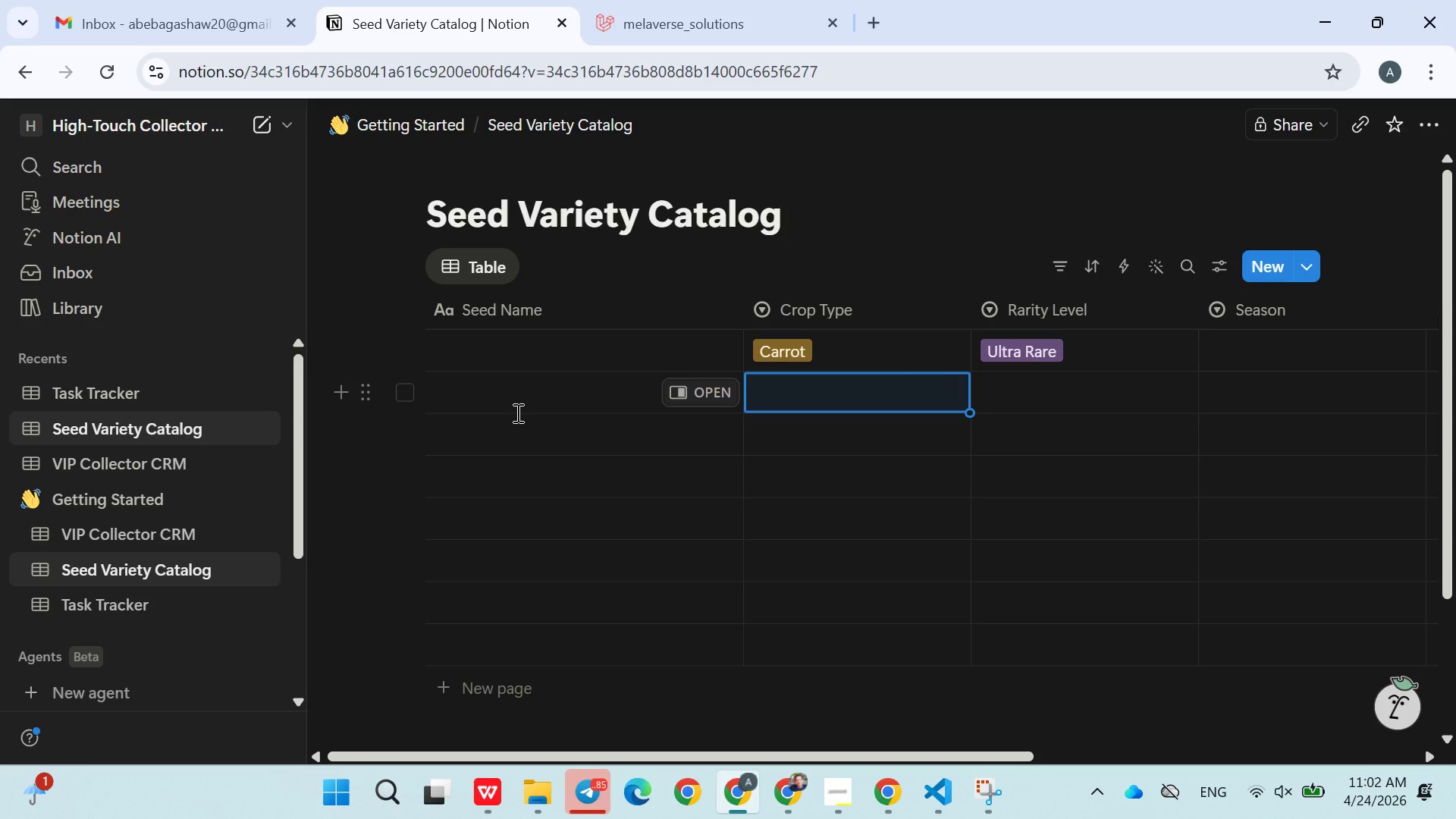 
wait(23.23)
 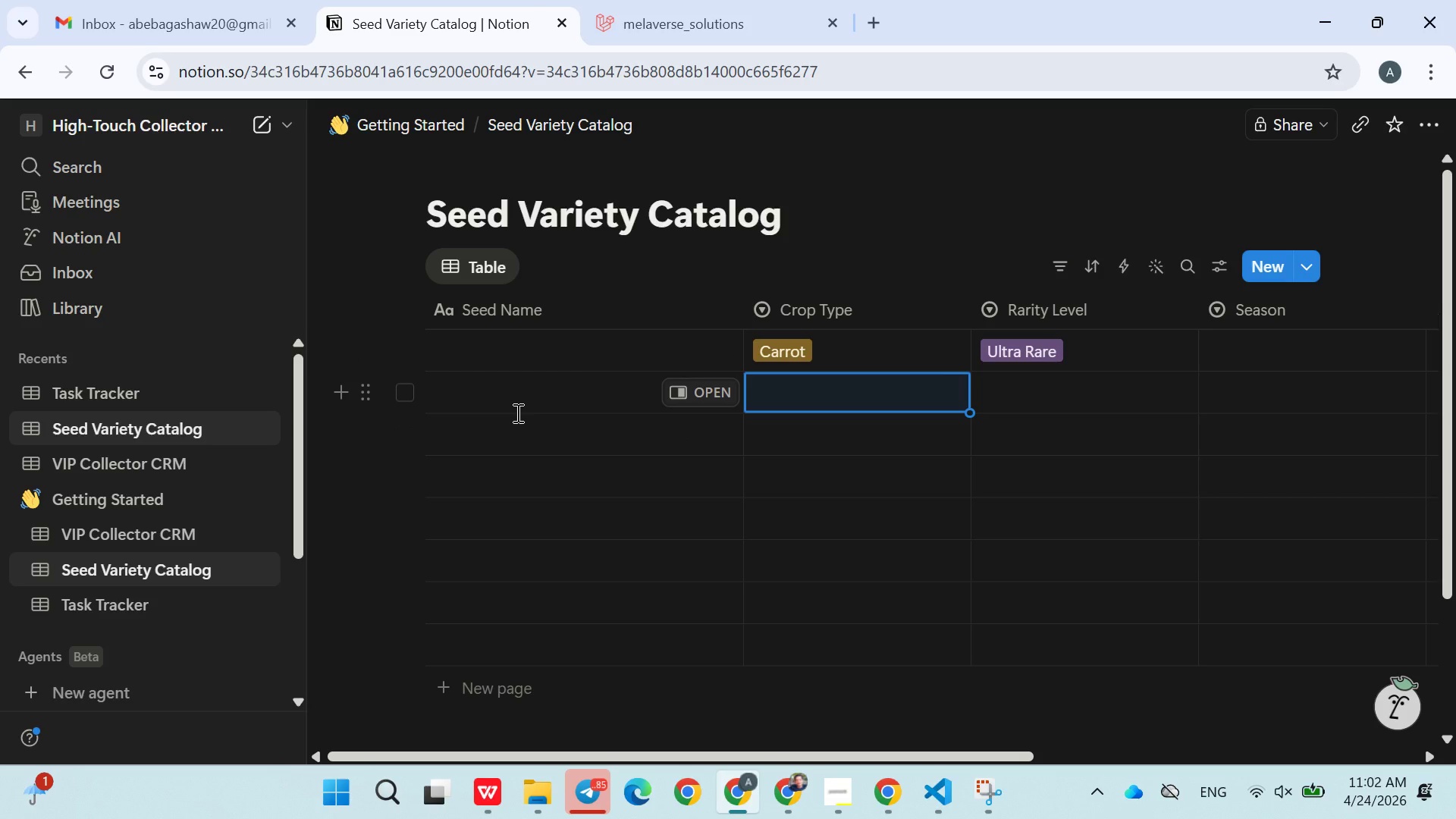 
left_click([96, 393])
 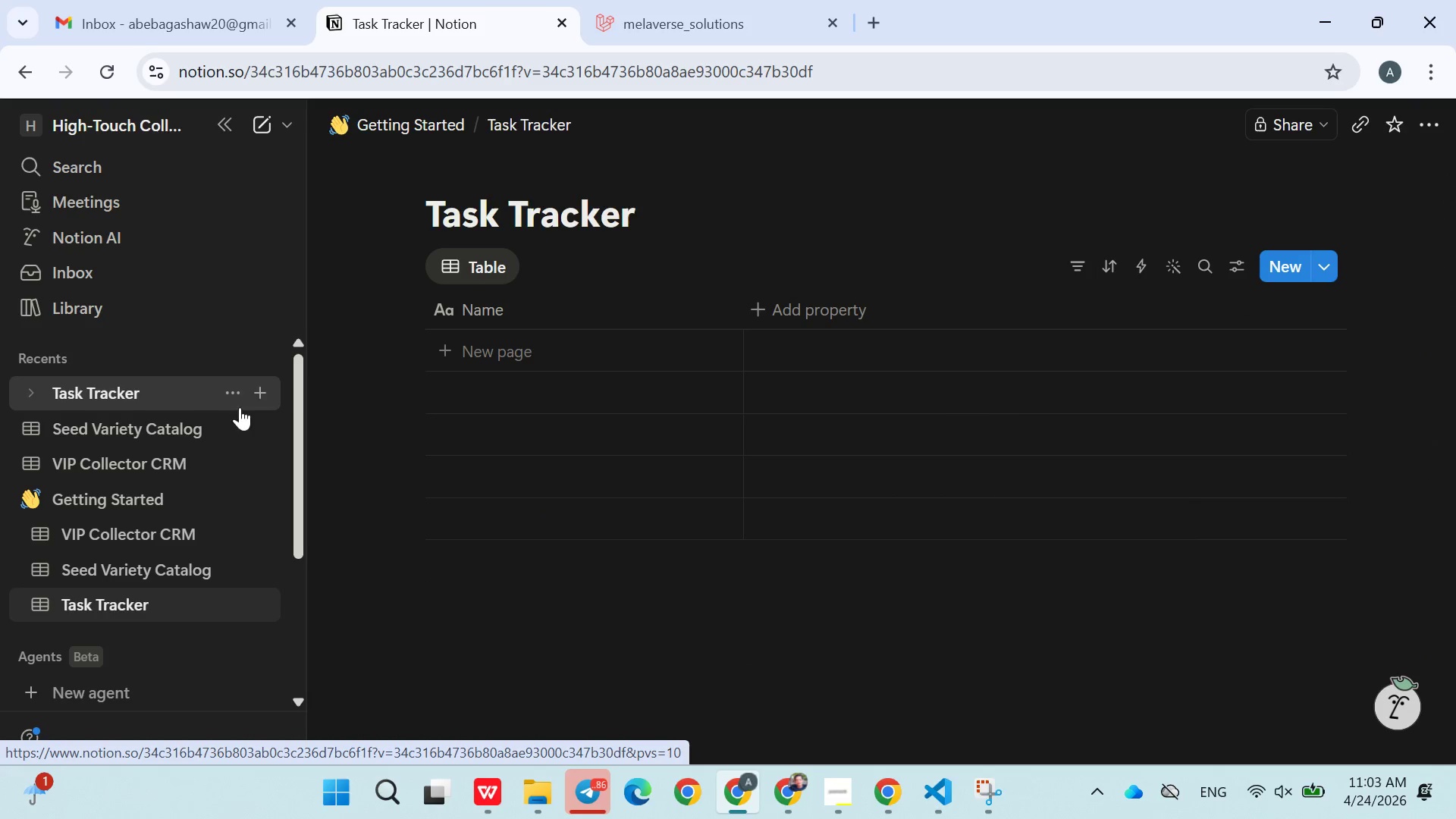 
left_click([770, 299])
 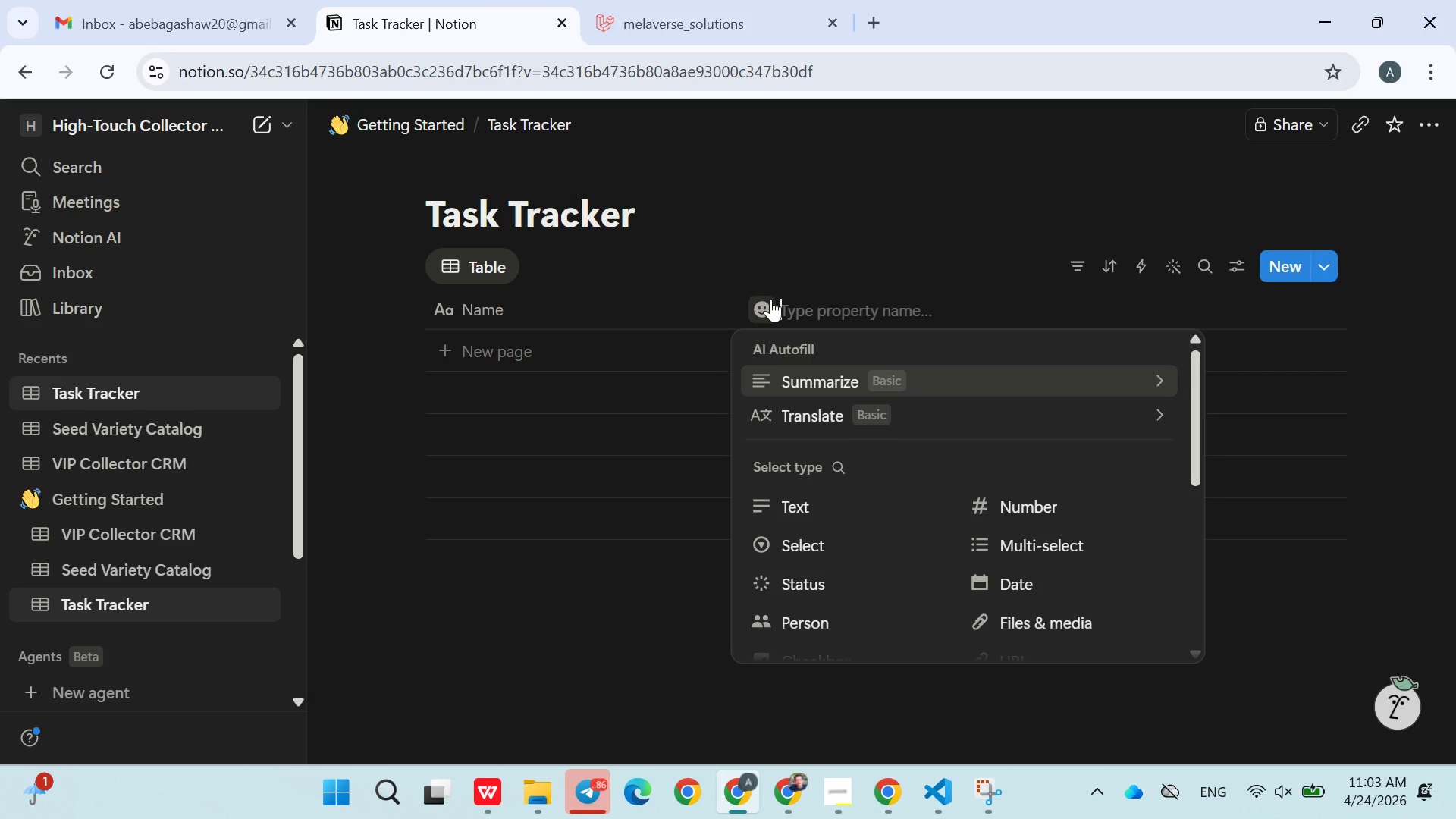 
wait(7.56)
 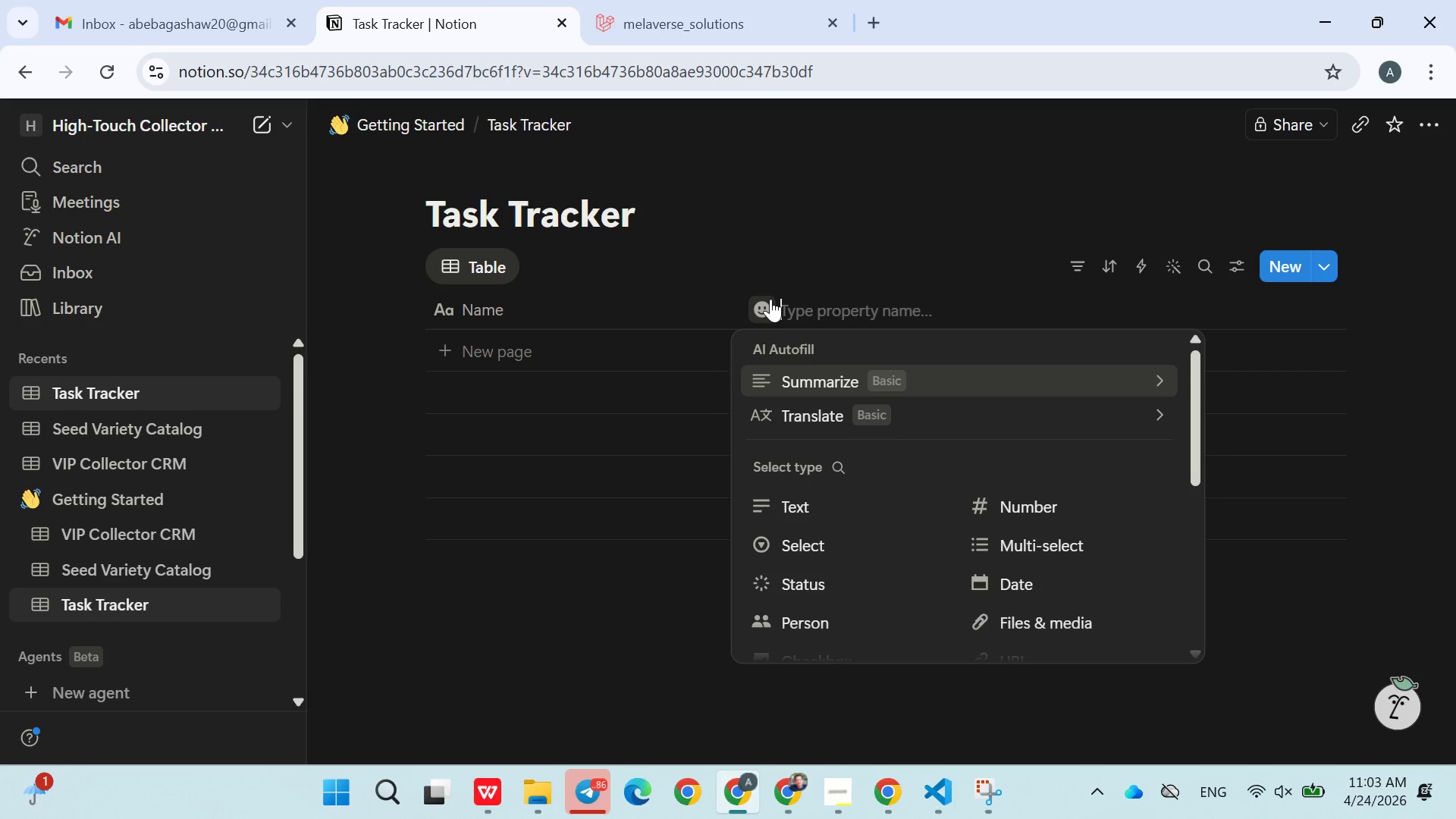 
left_click([841, 271])
 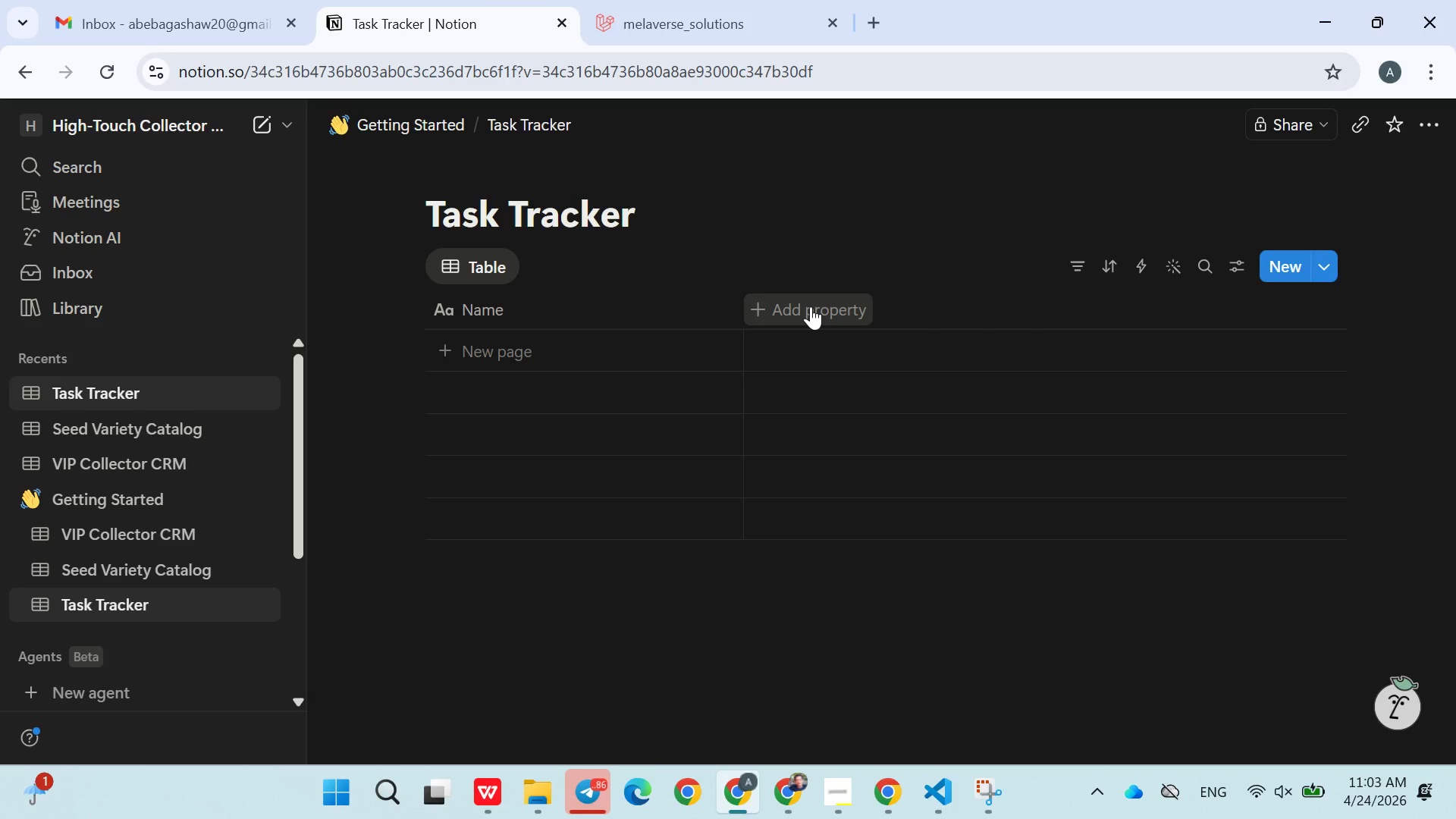 
left_click([811, 306])
 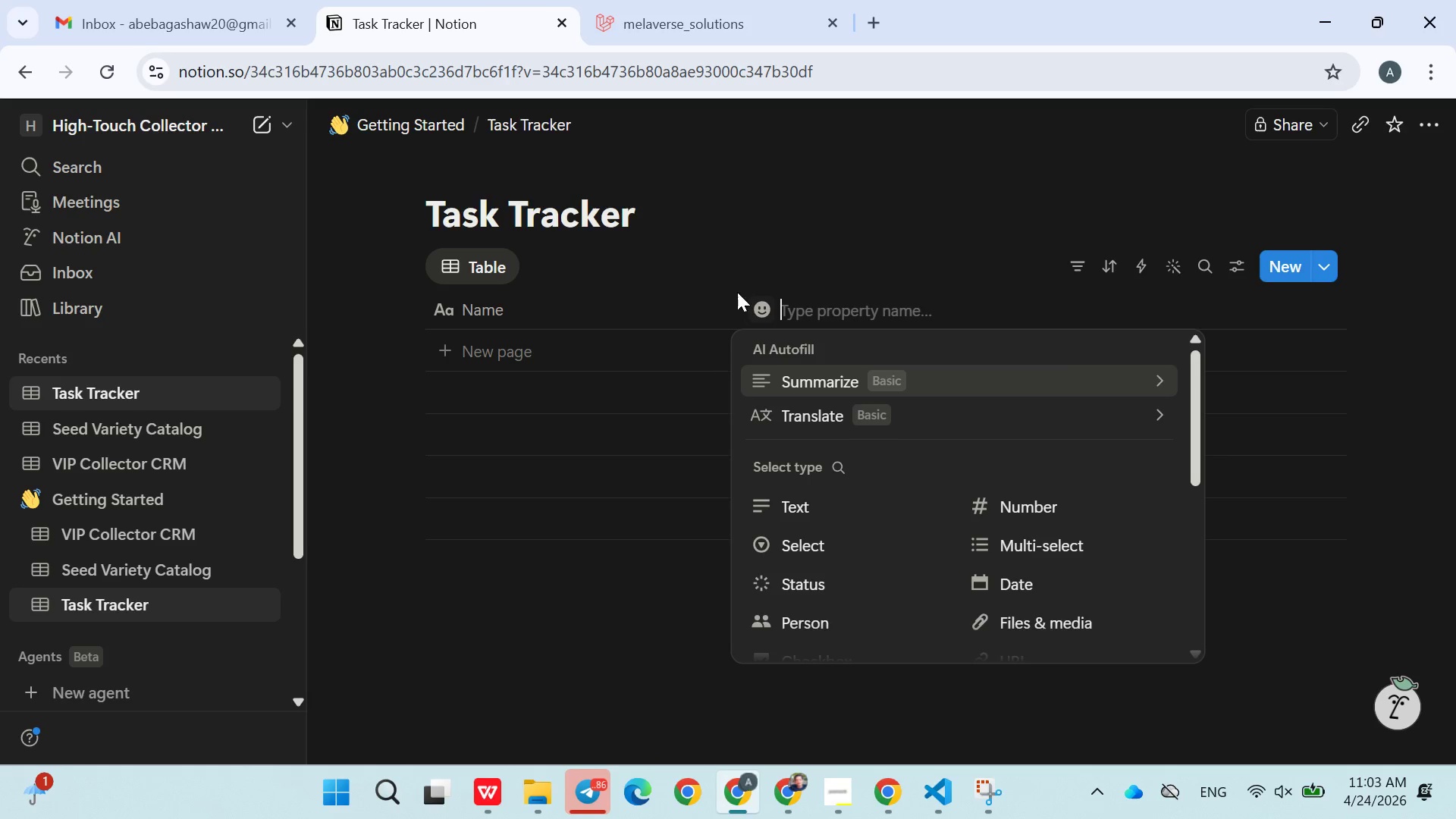 
left_click([722, 268])
 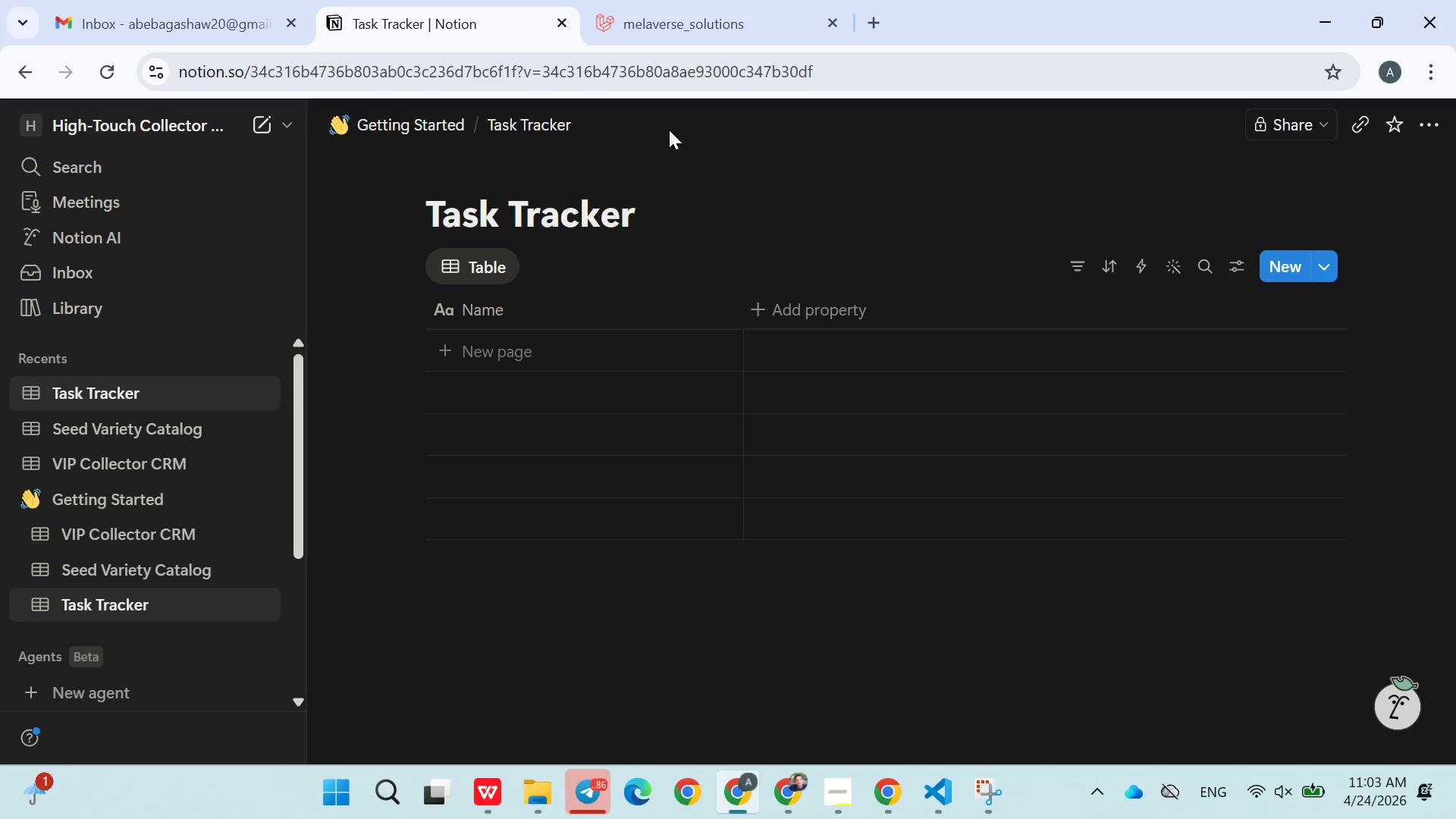 
mouse_move([639, 240])
 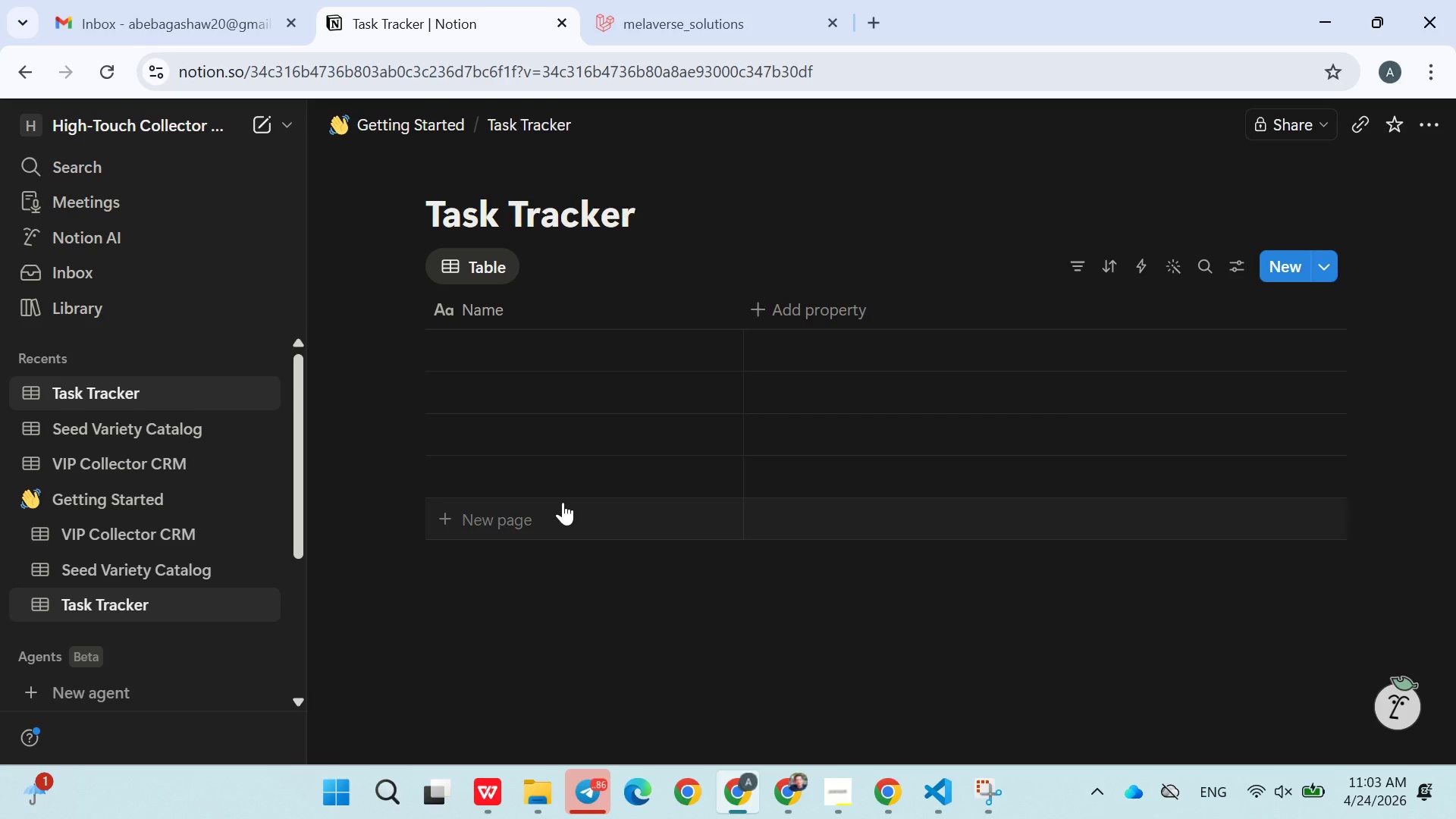 
left_click([477, 530])
 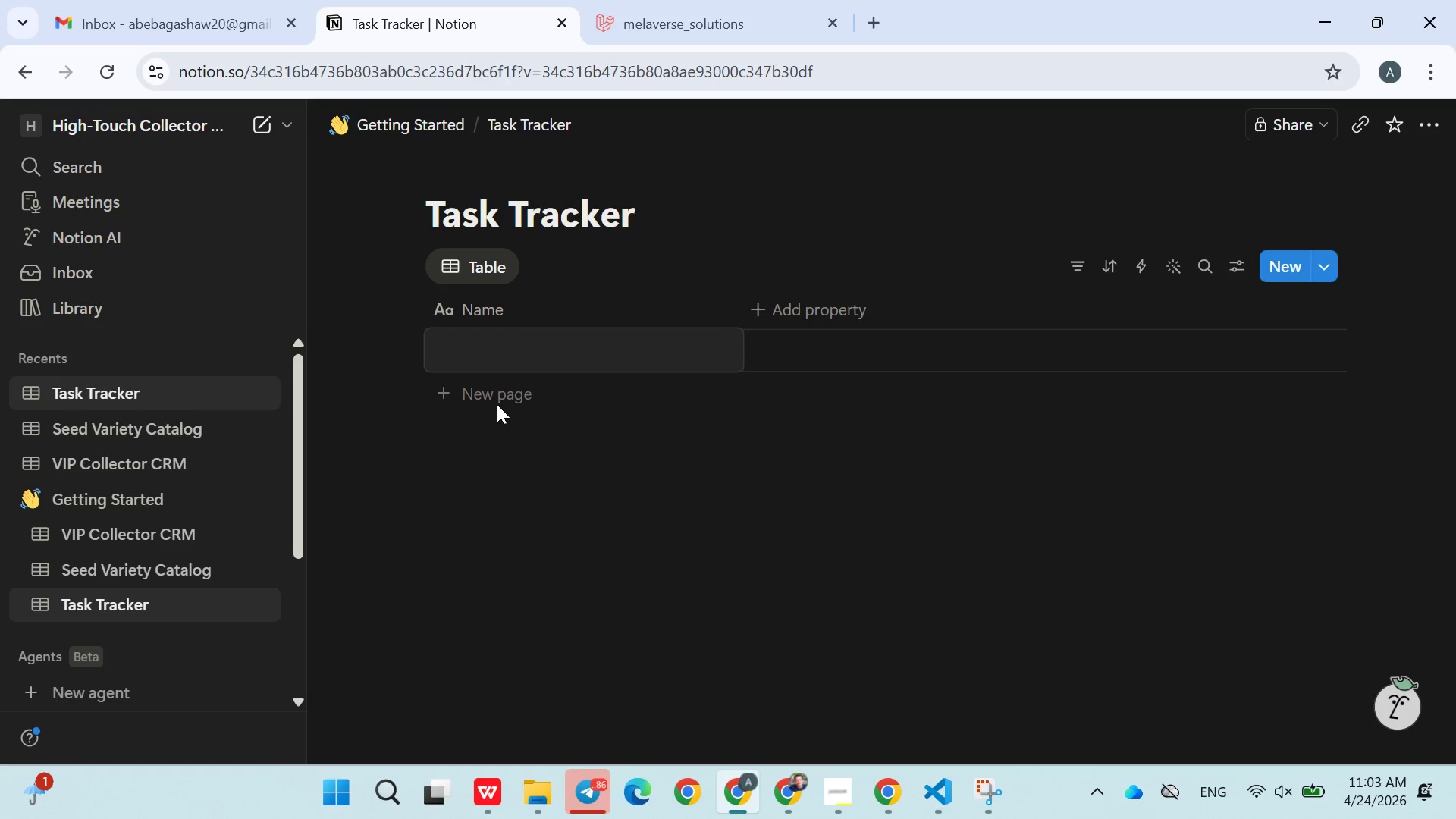 
left_click([491, 402])
 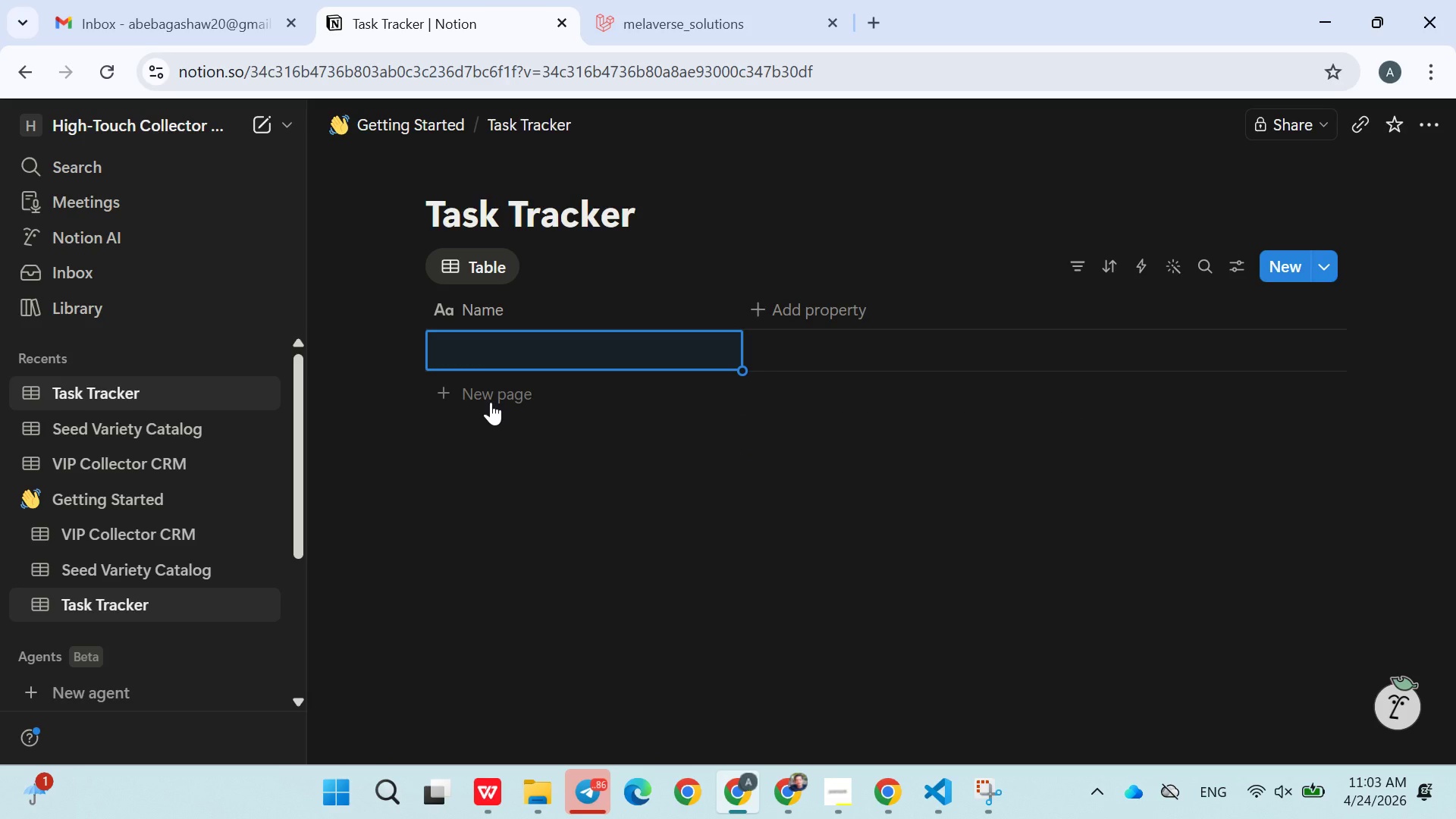 
left_click([491, 402])
 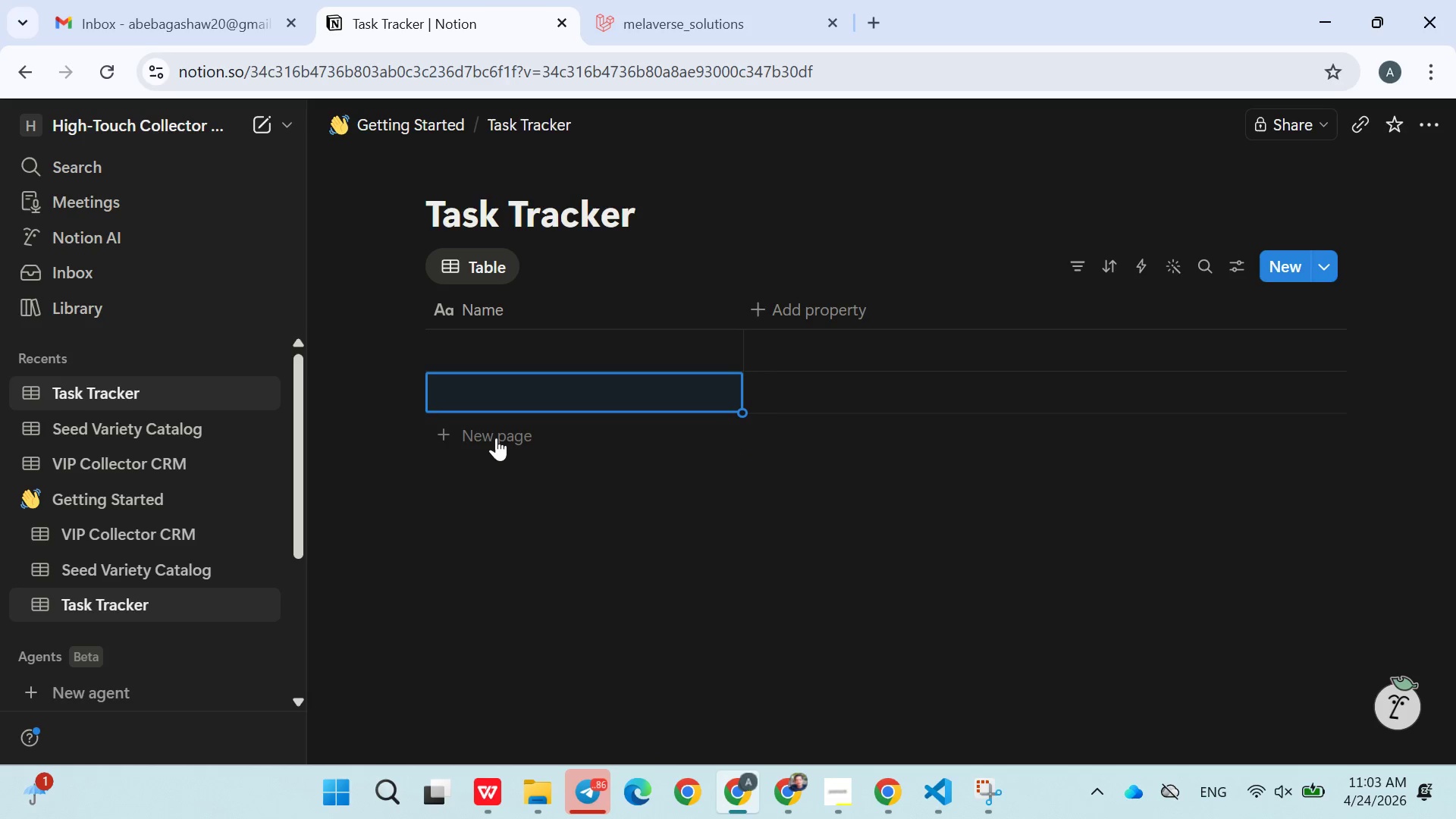 
double_click([506, 444])
 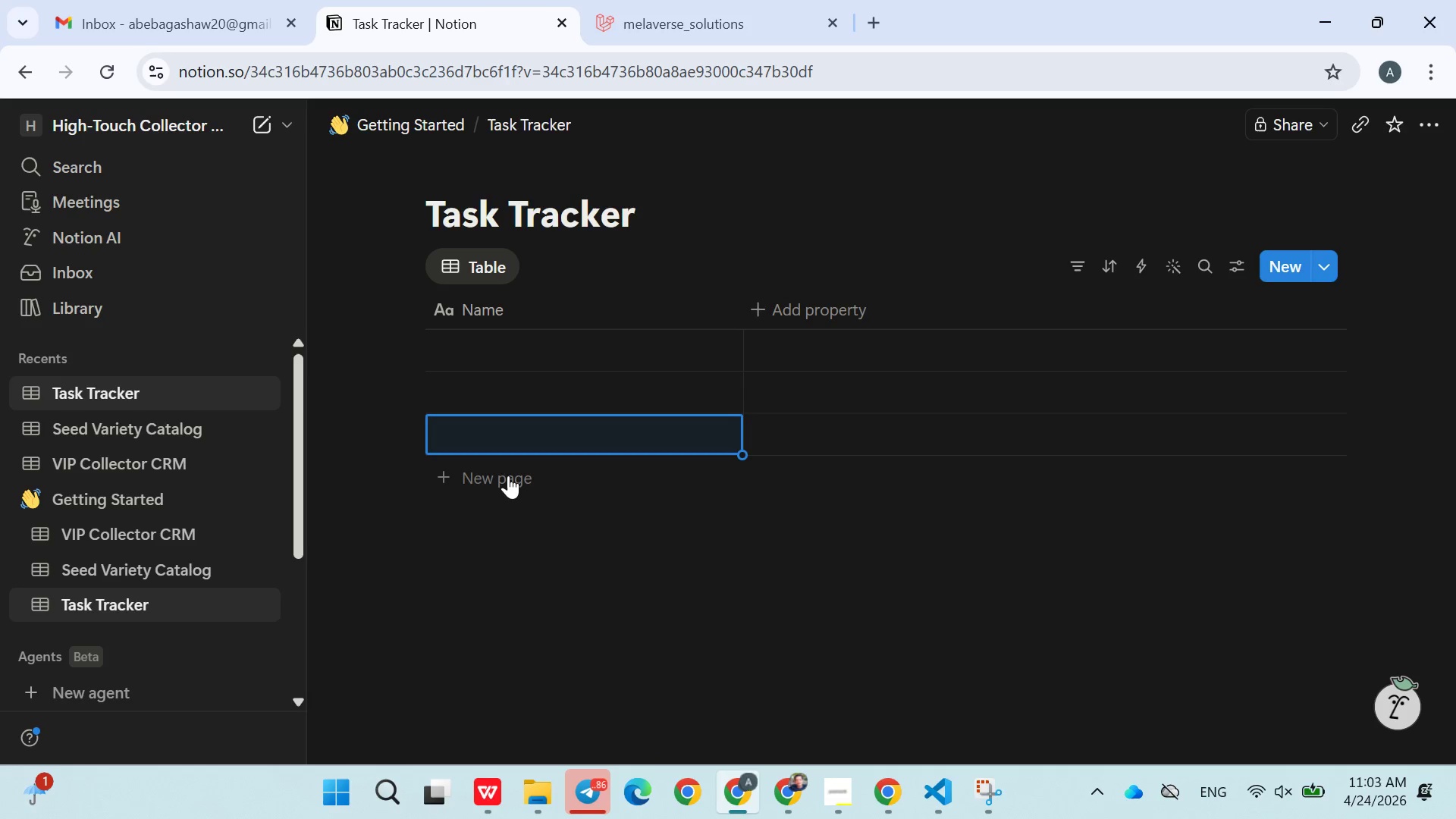 
double_click([508, 475])
 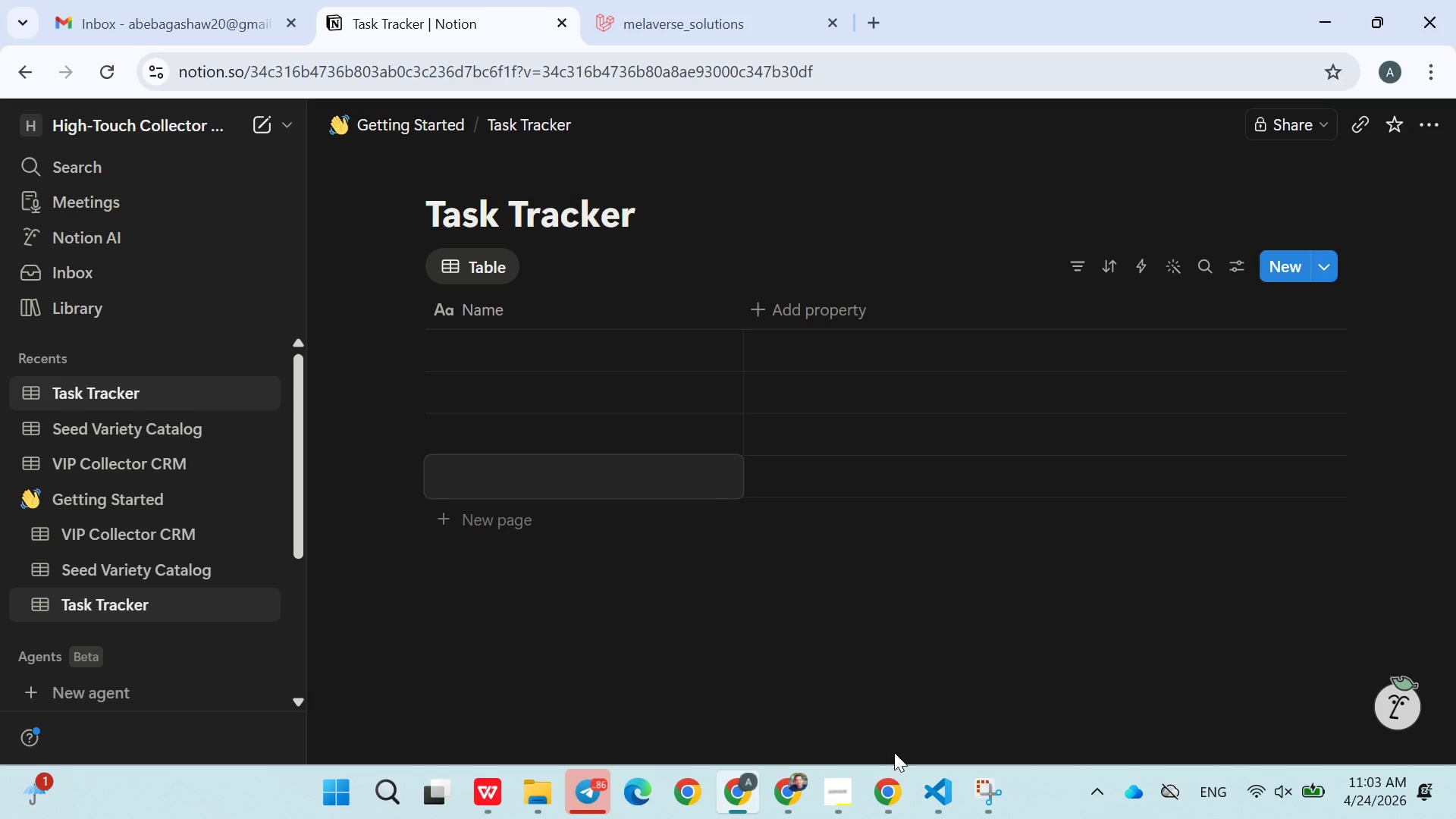 
left_click([814, 778])